 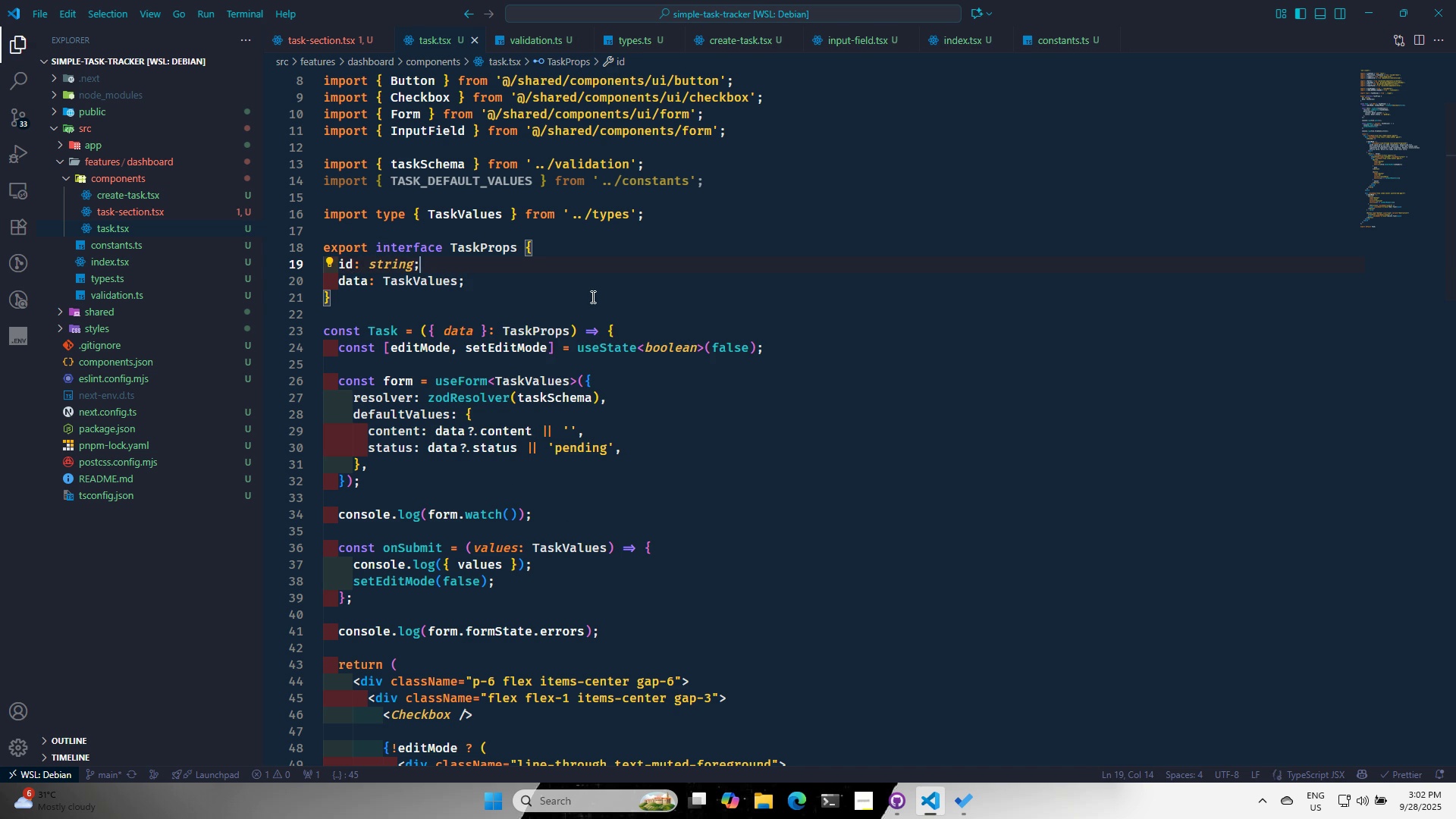 
key(Control+S)
 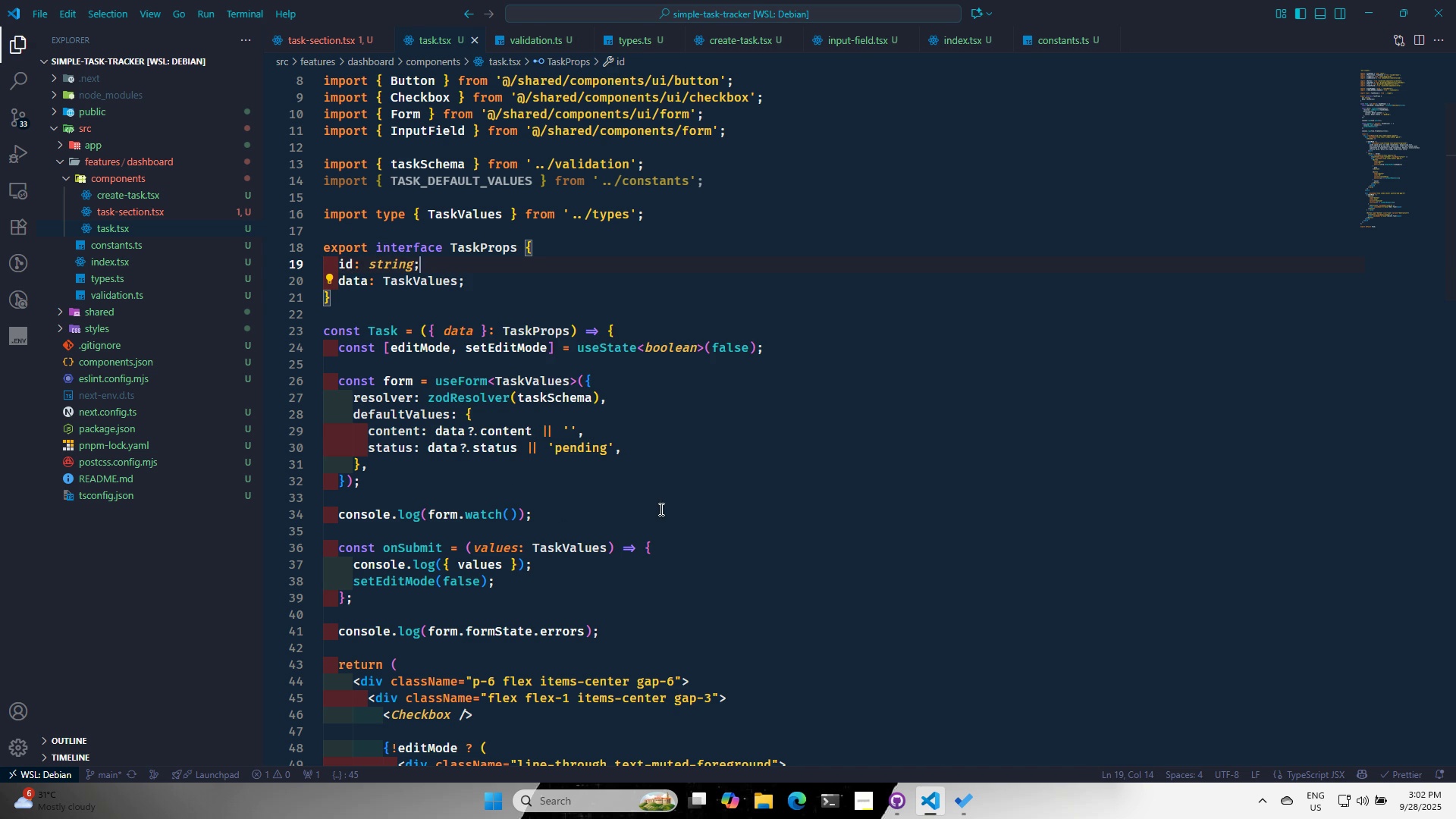 
scroll: coordinate [682, 458], scroll_direction: down, amount: 6.0
 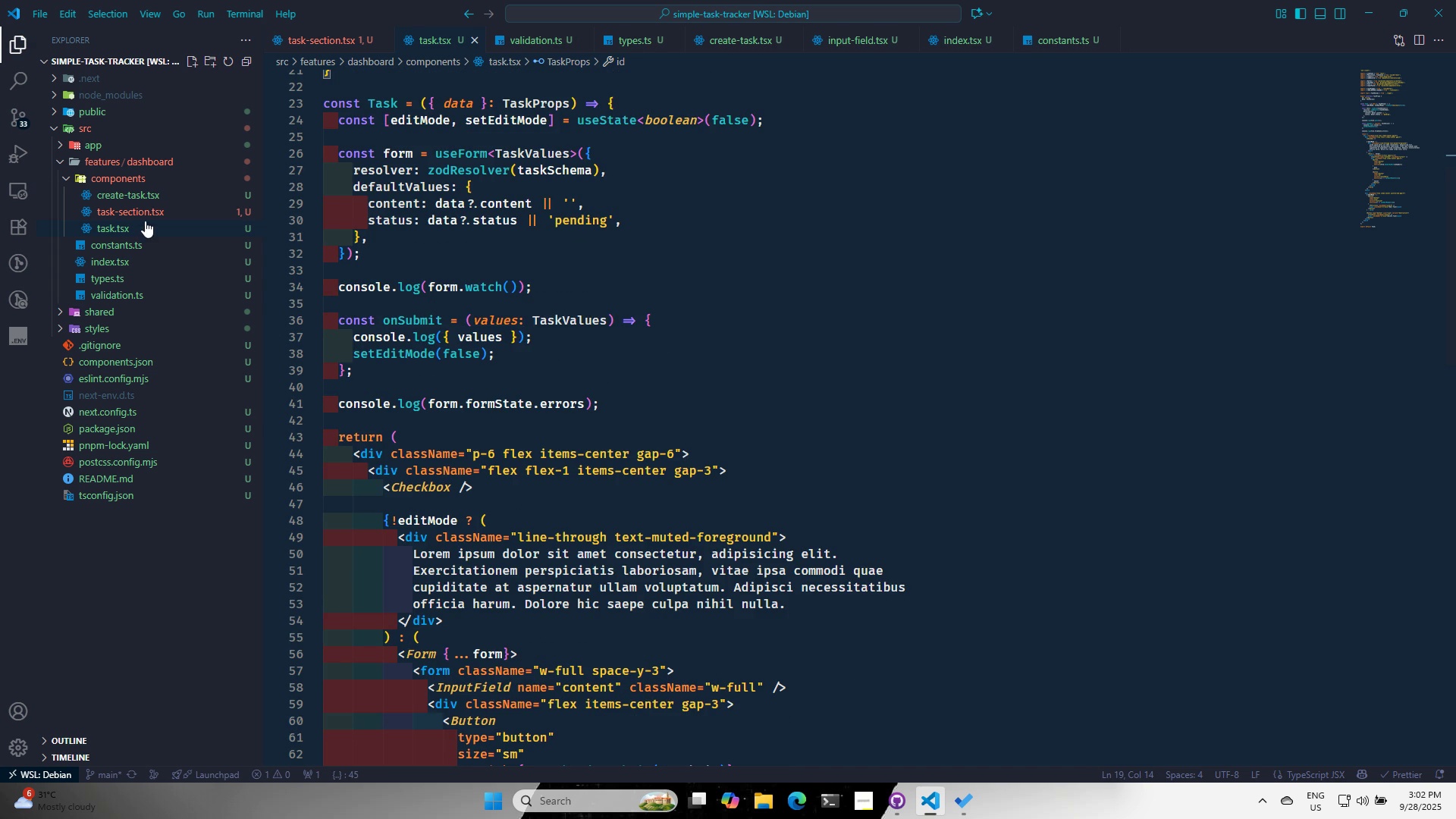 
left_click([143, 214])
 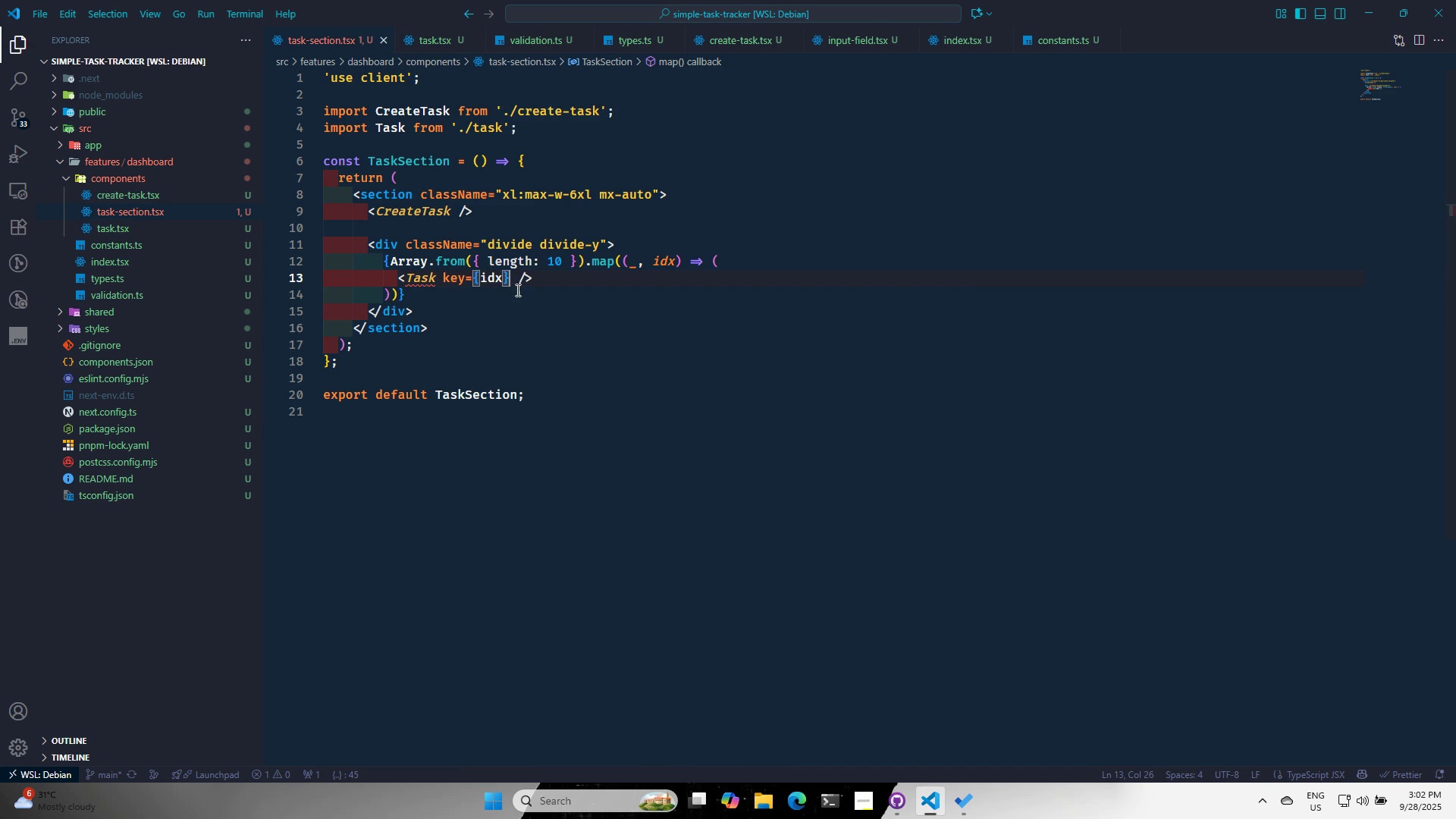 
key(Space)
 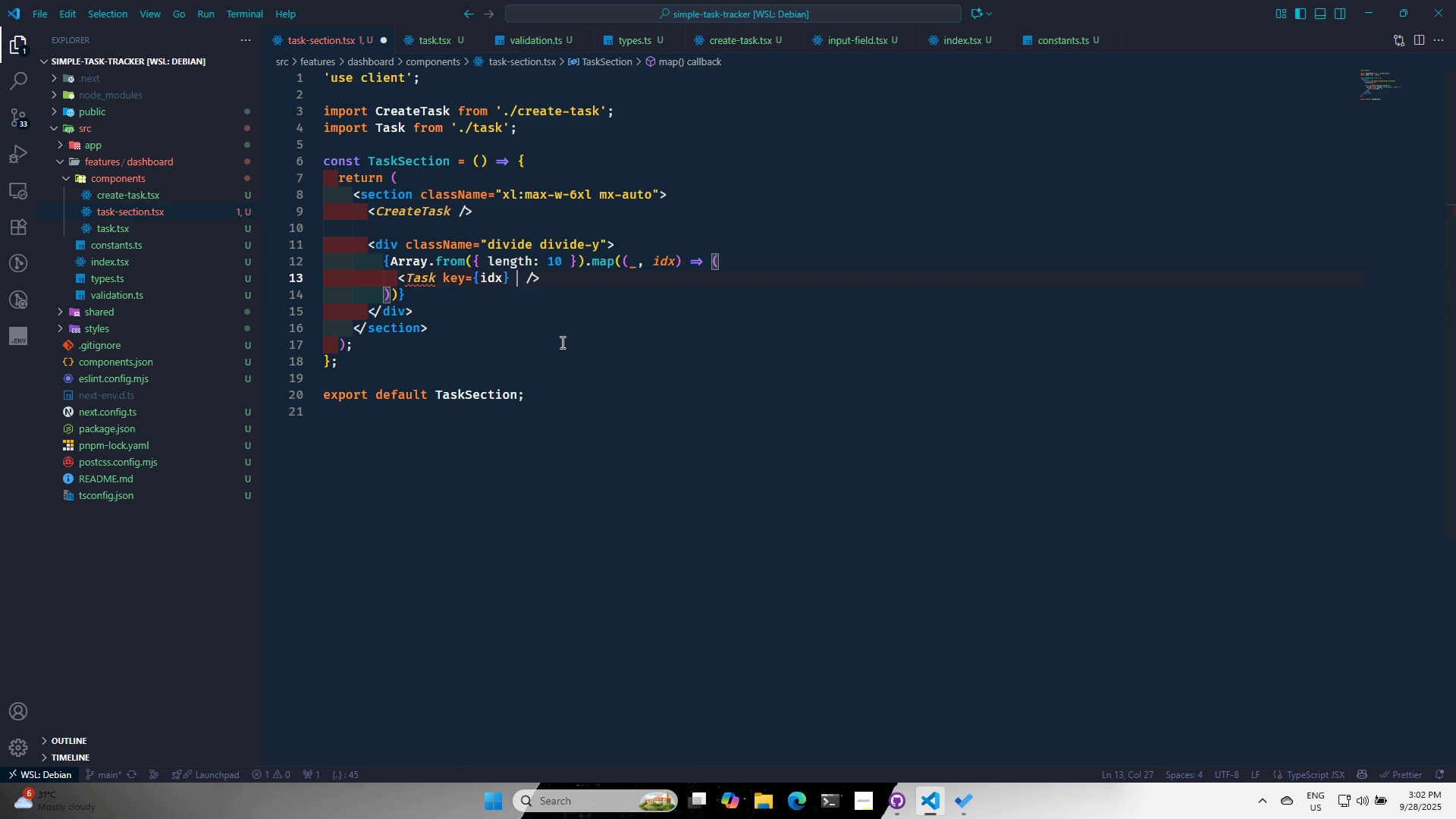 
key(I)
 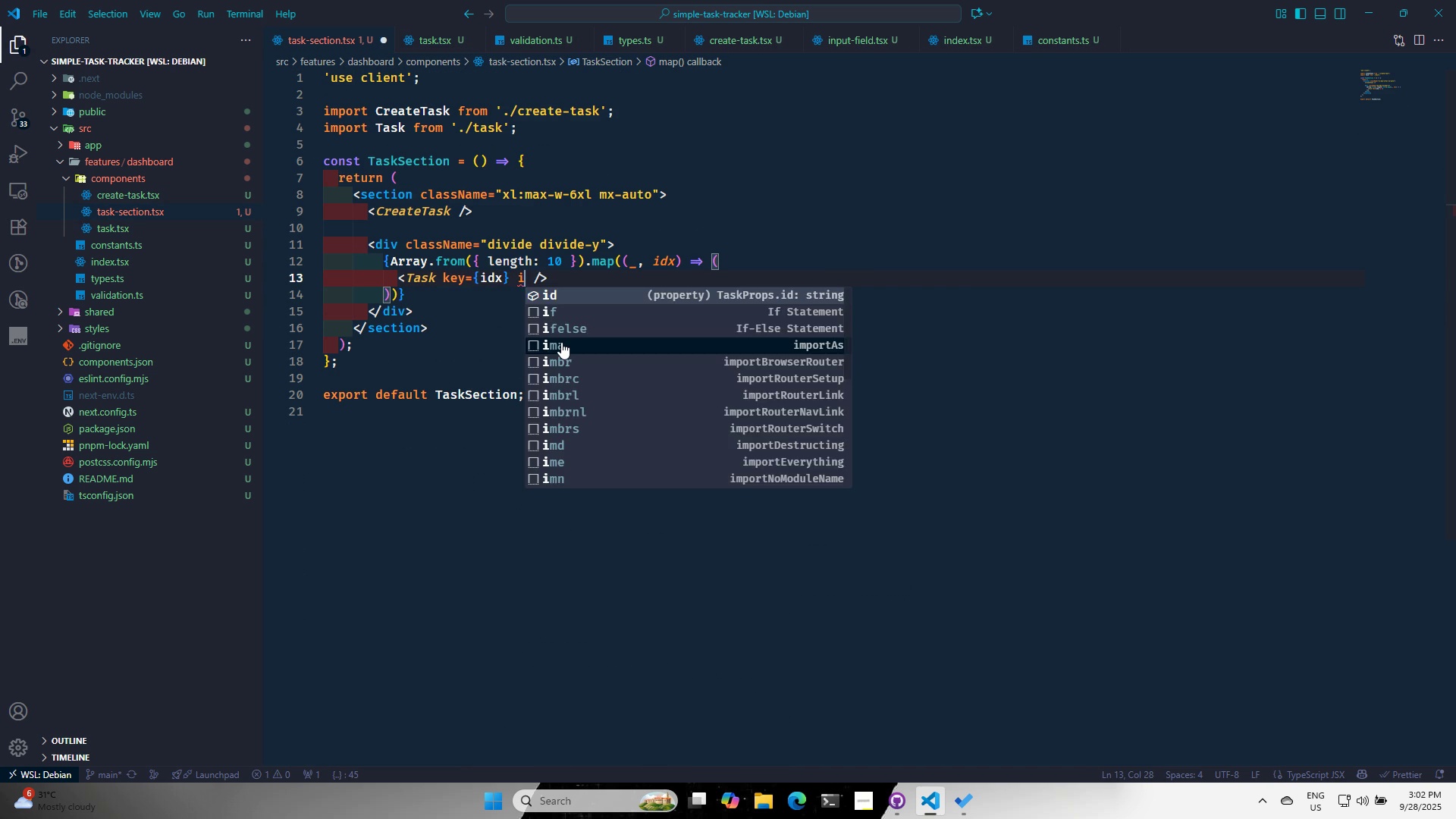 
key(Enter)
 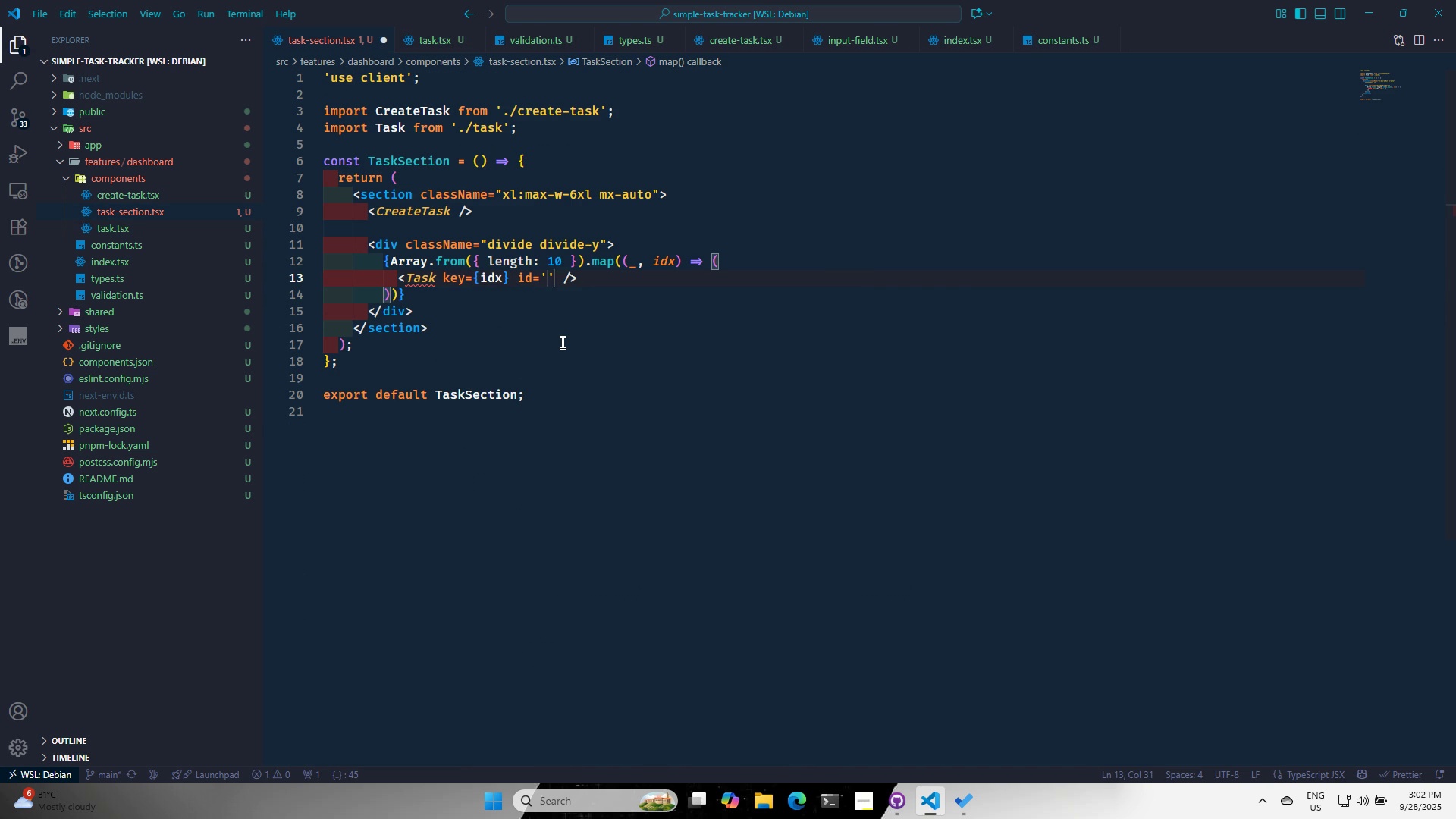 
key(ArrowRight)
 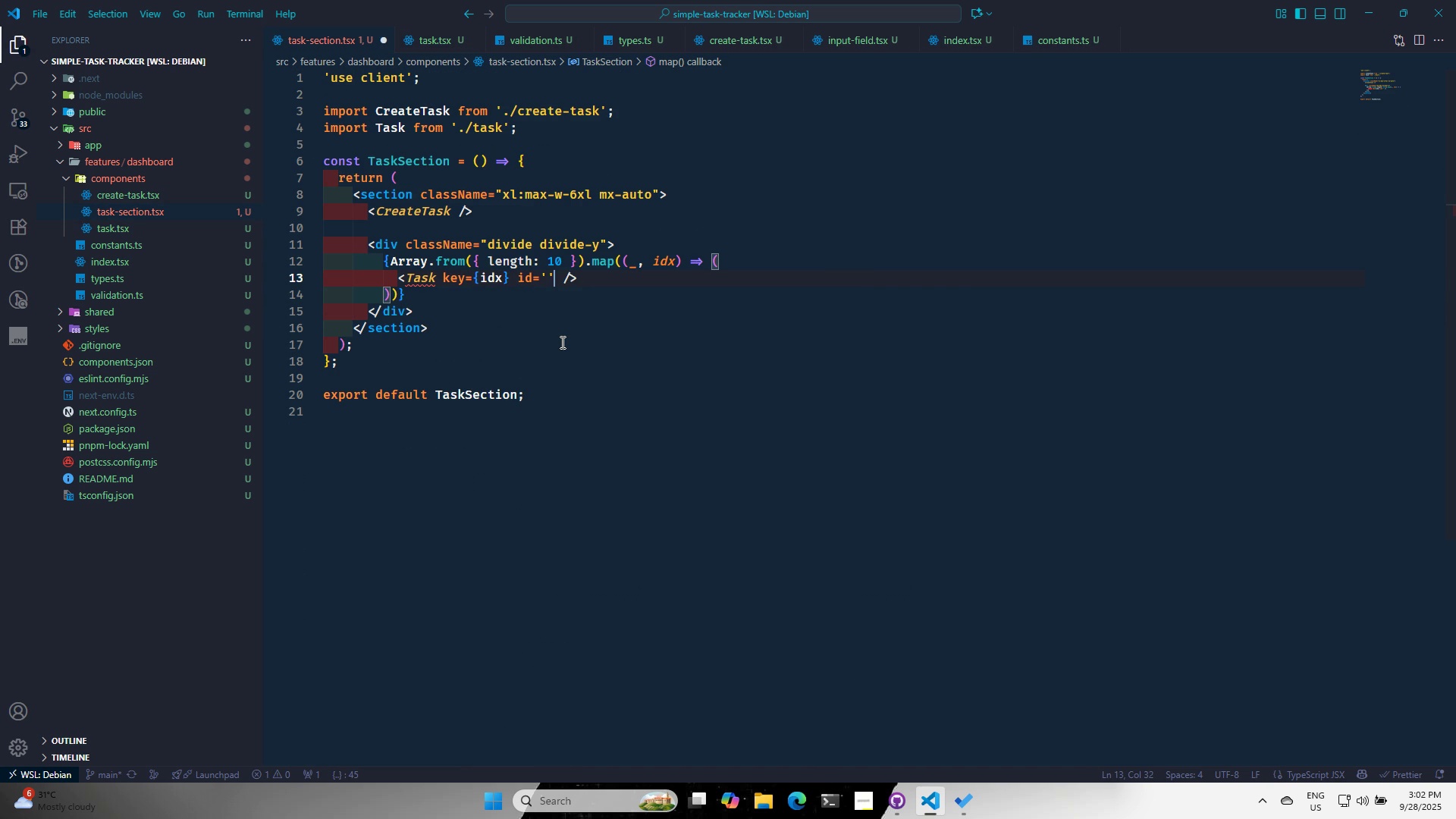 
type( TA)
key(Backspace)
key(Backspace)
type(DA)
 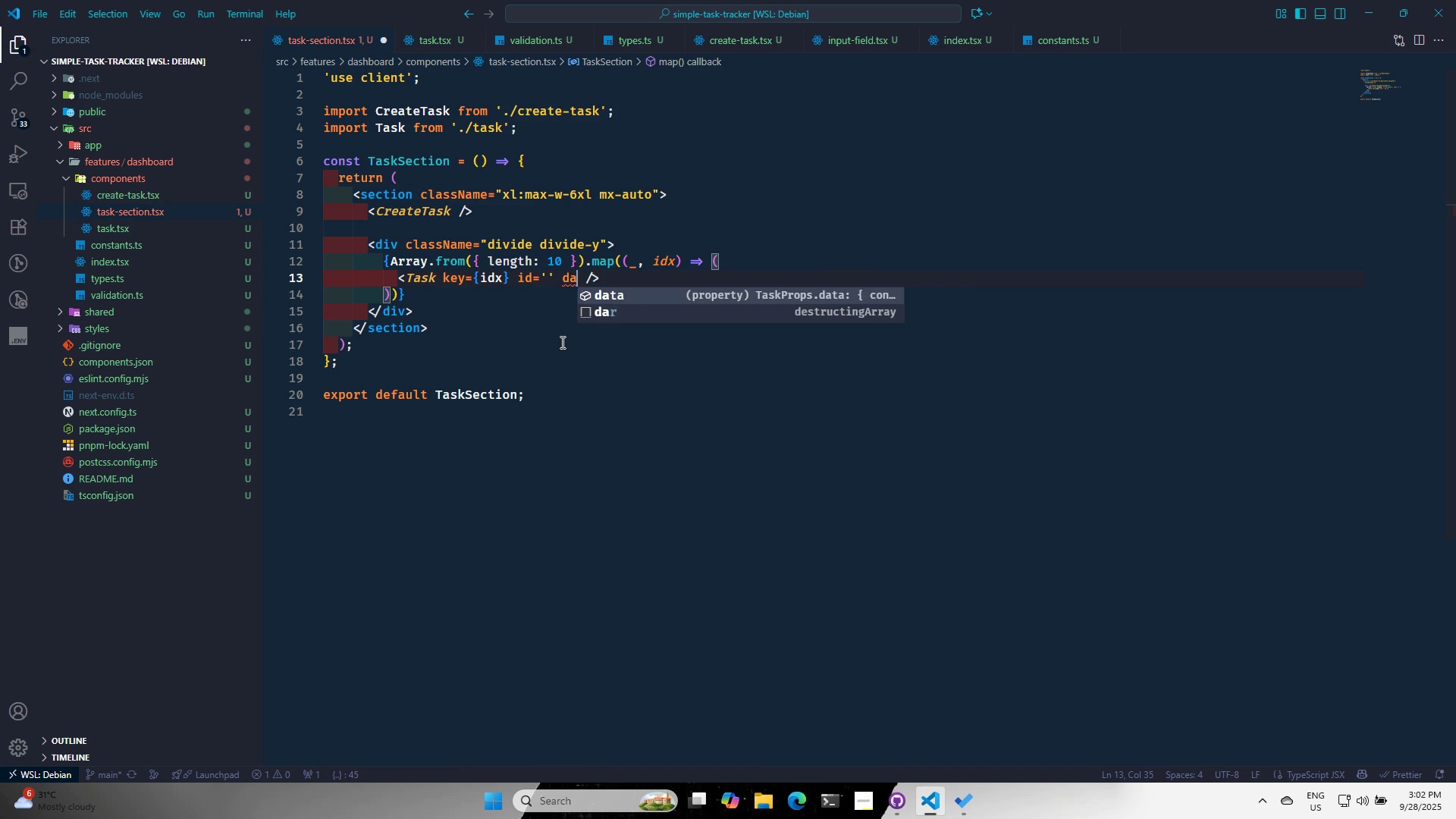 
key(Enter)
 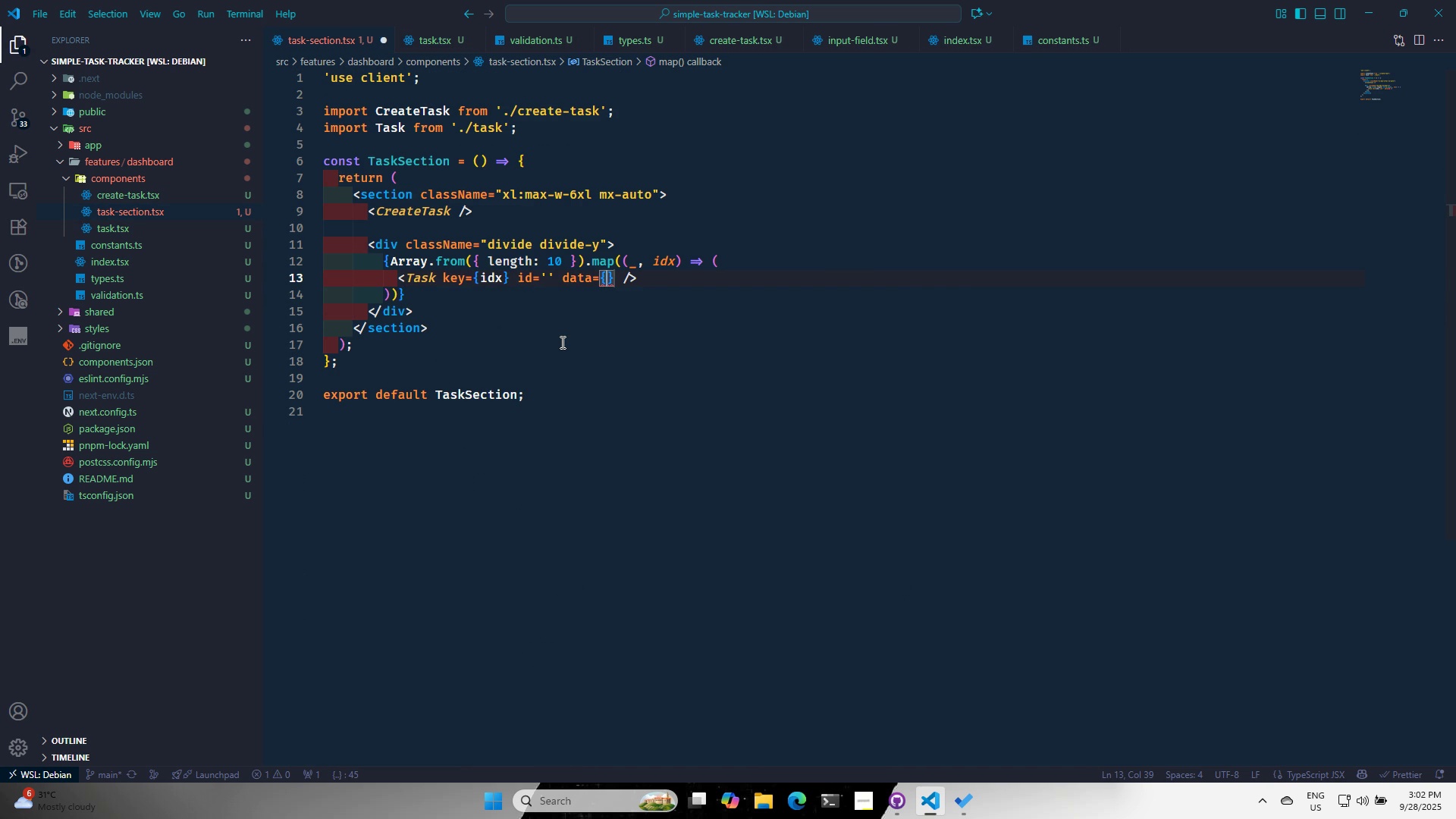 
type(tas)
 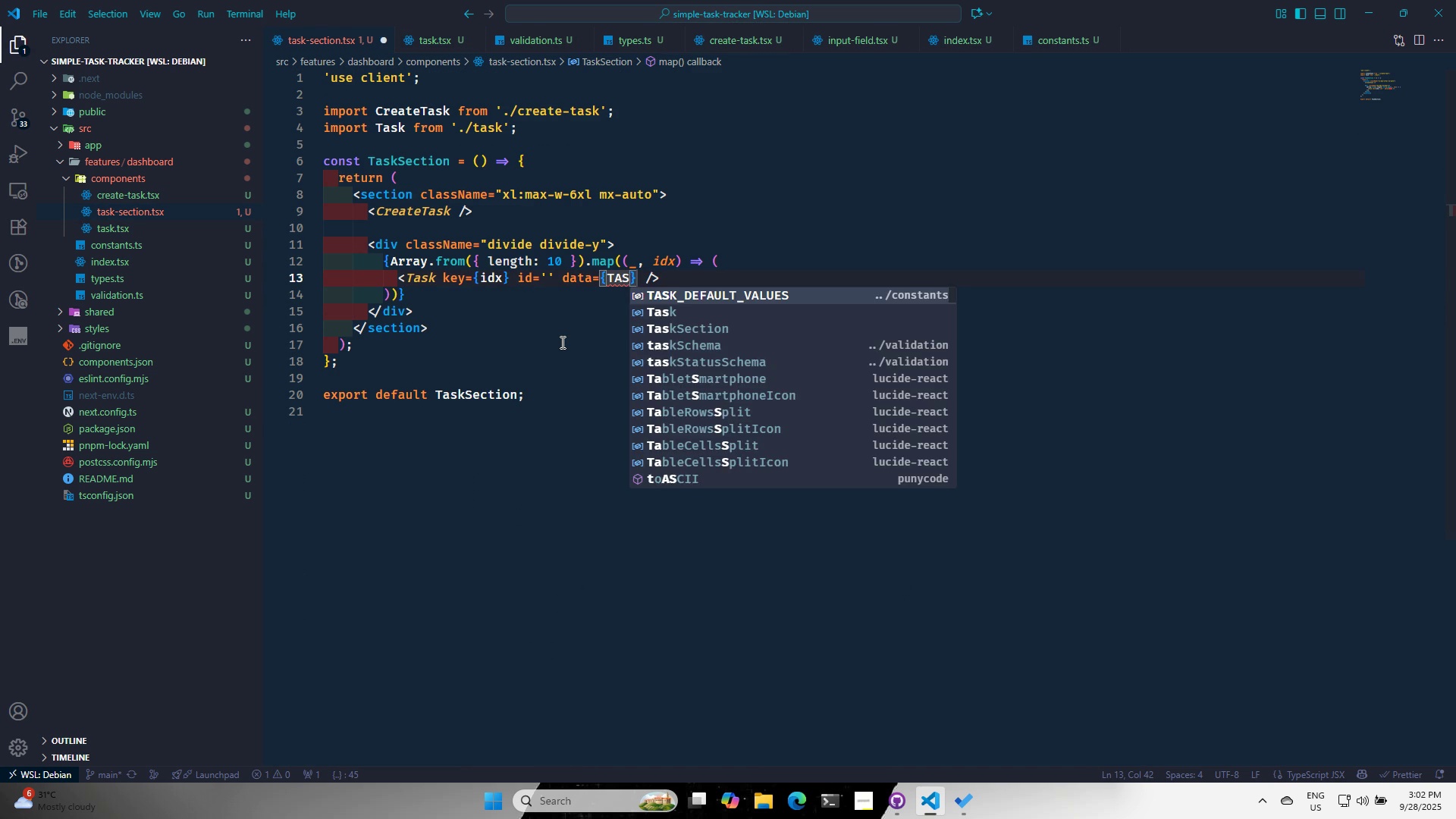 
key(Enter)